 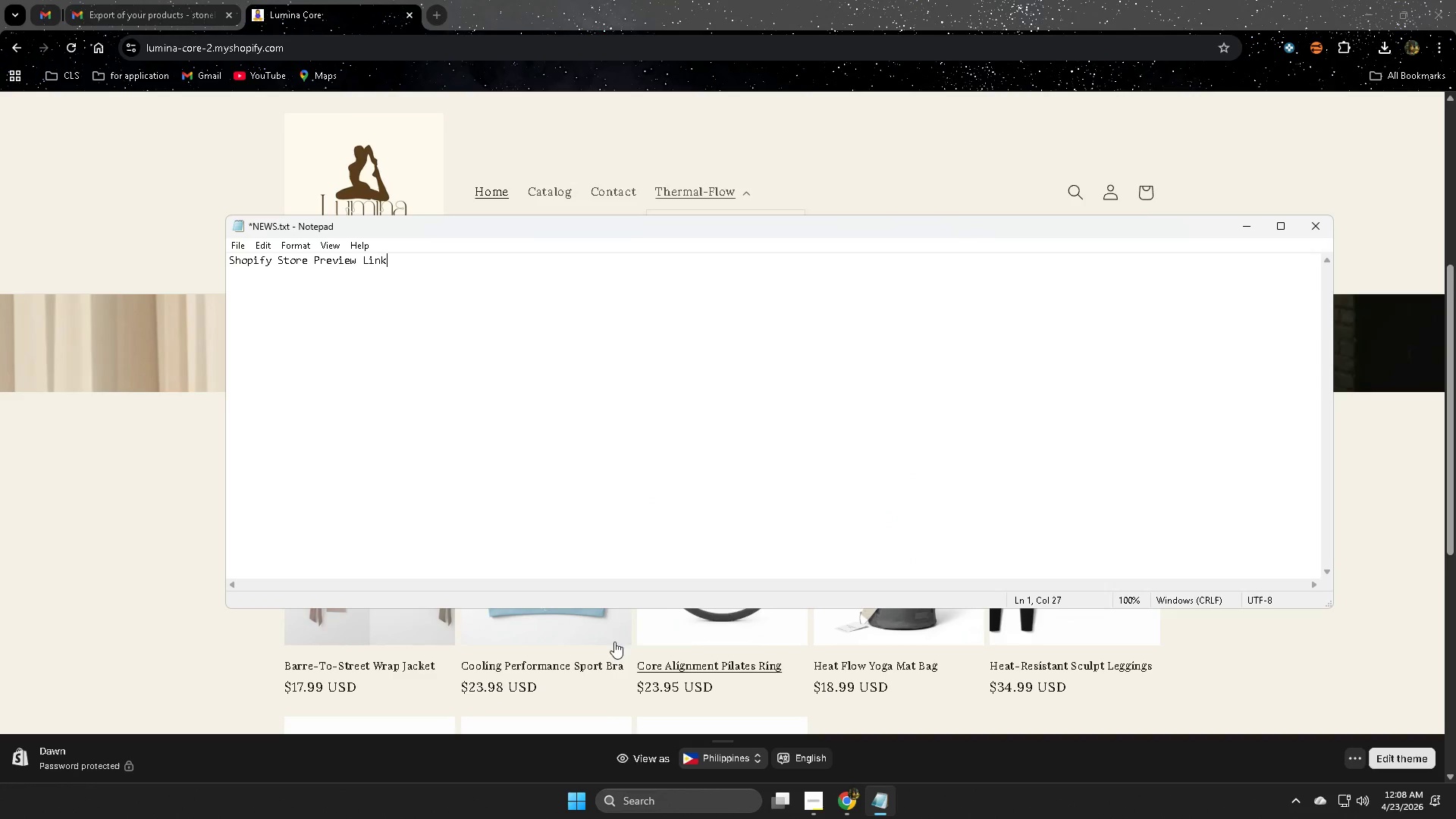 
key(Enter)
 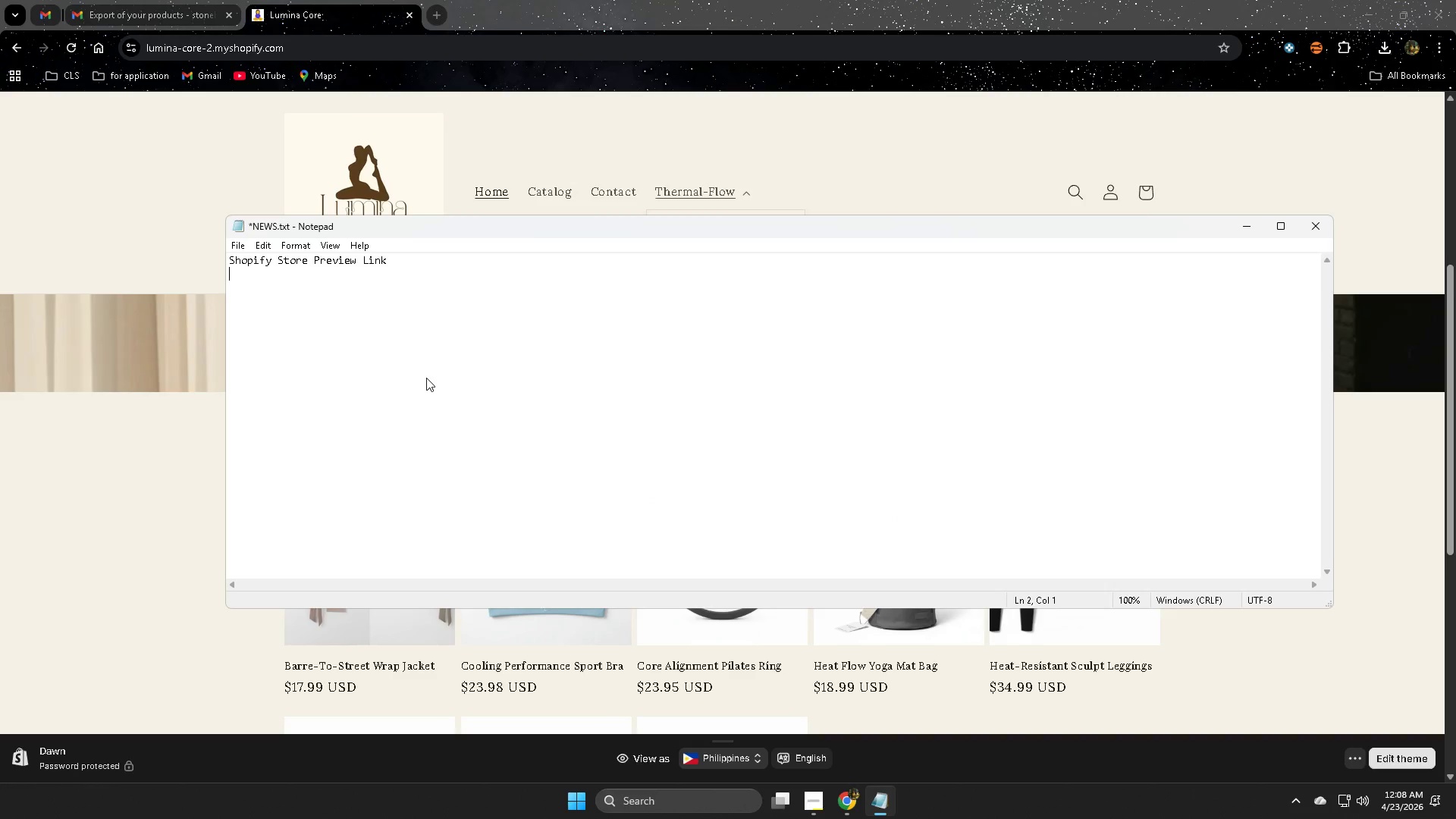 
key(Control+ControlLeft)
 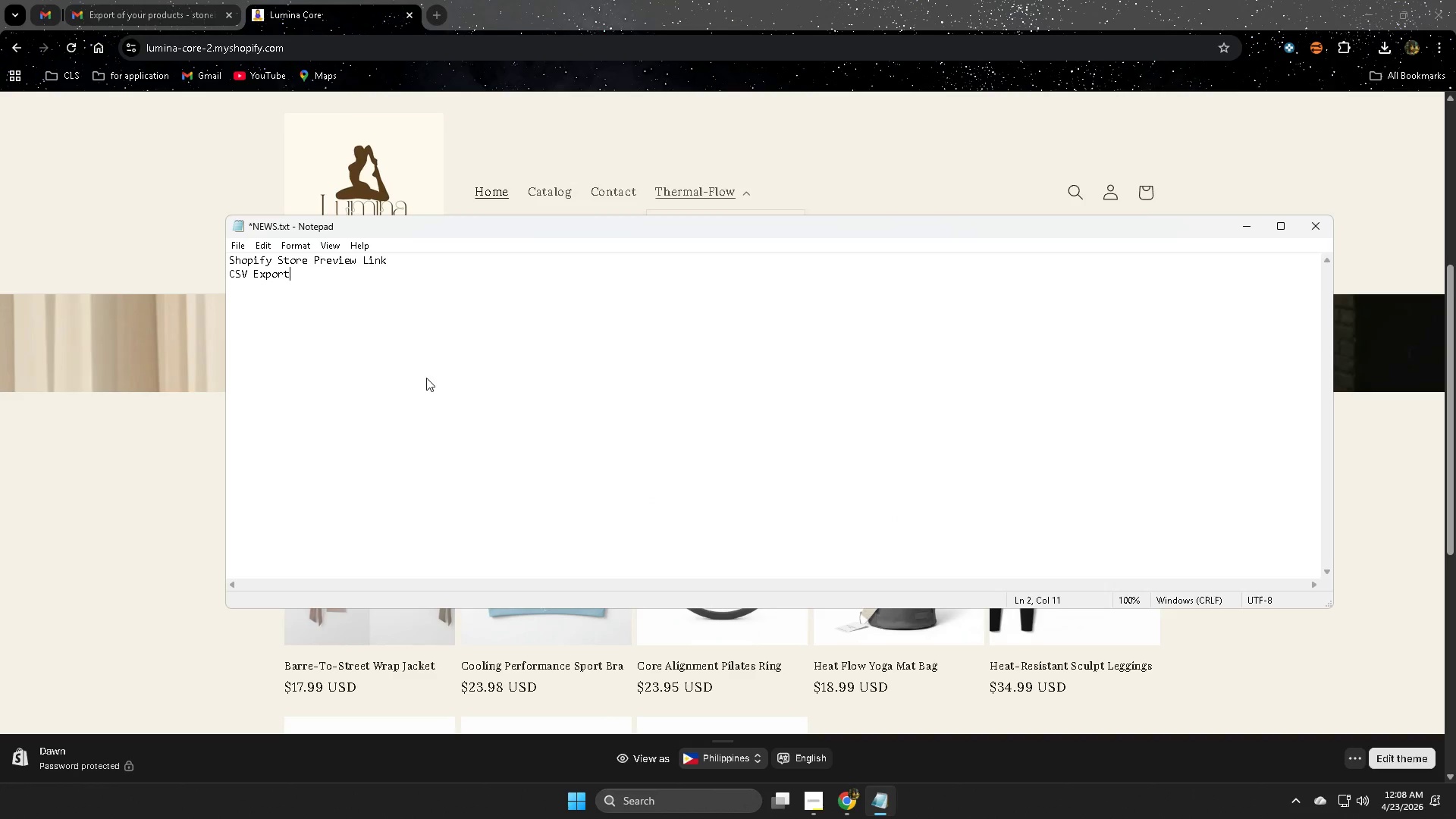 
key(Control+V)
 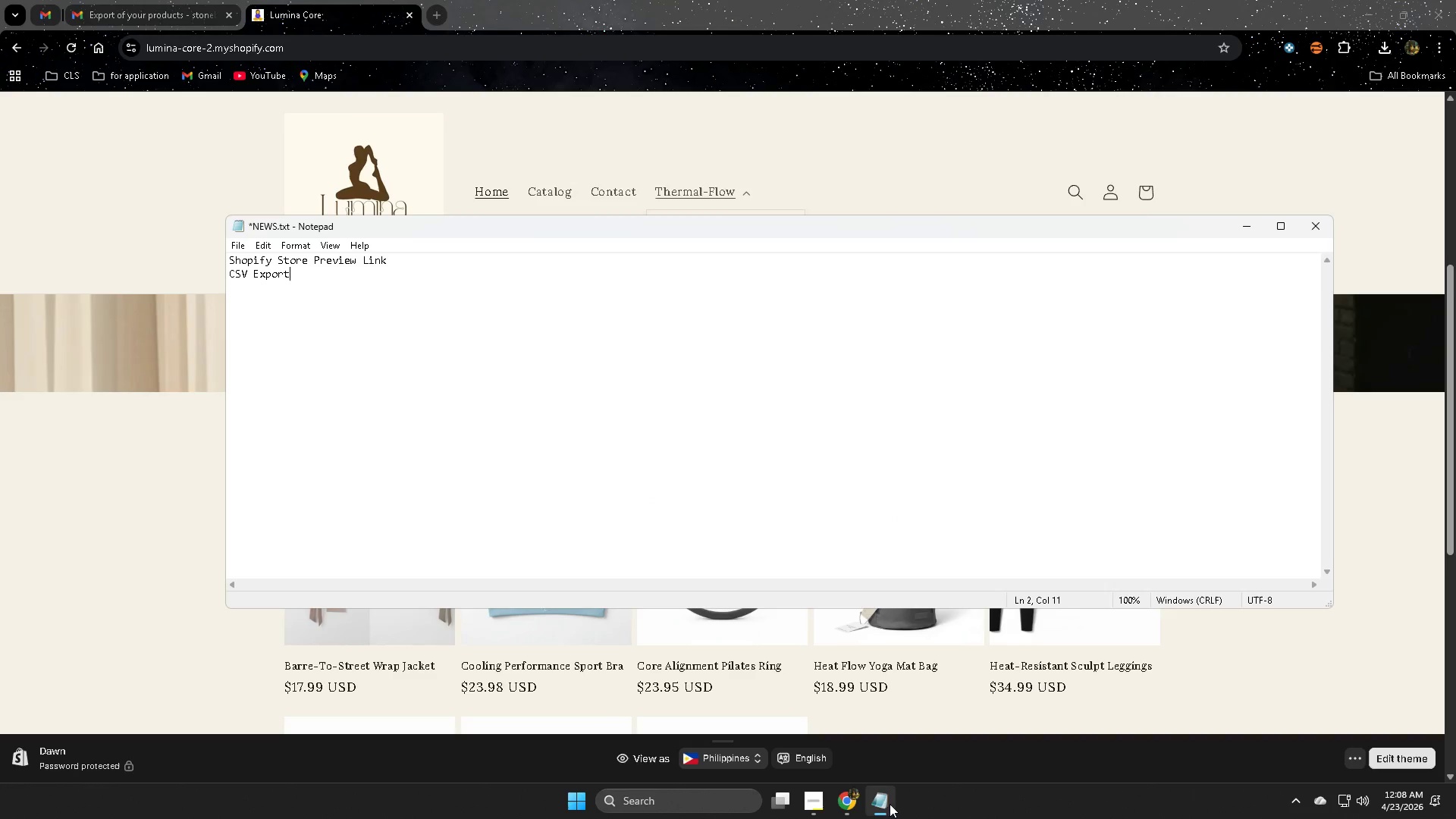 
left_click([883, 799])
 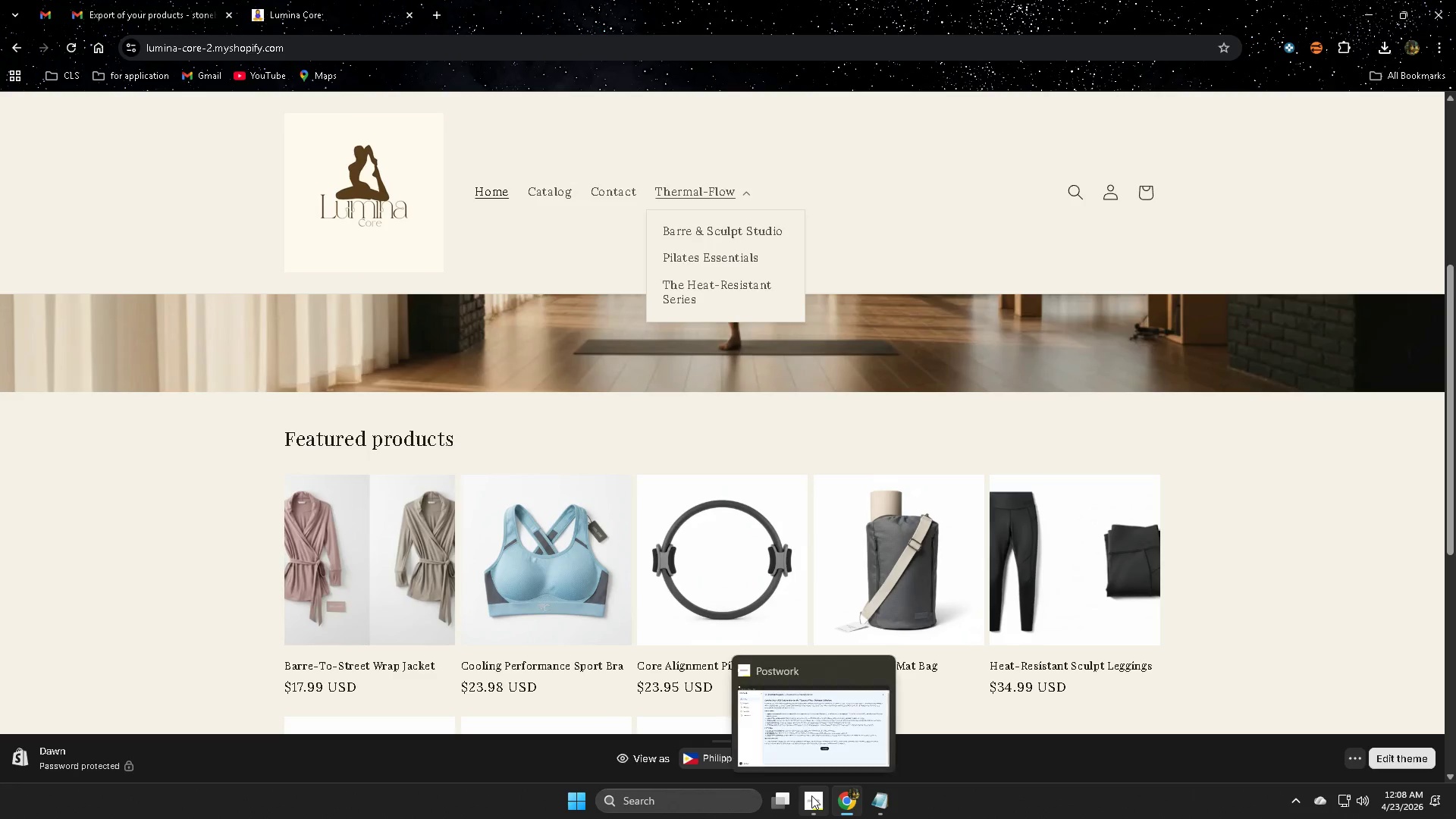 
left_click([805, 732])